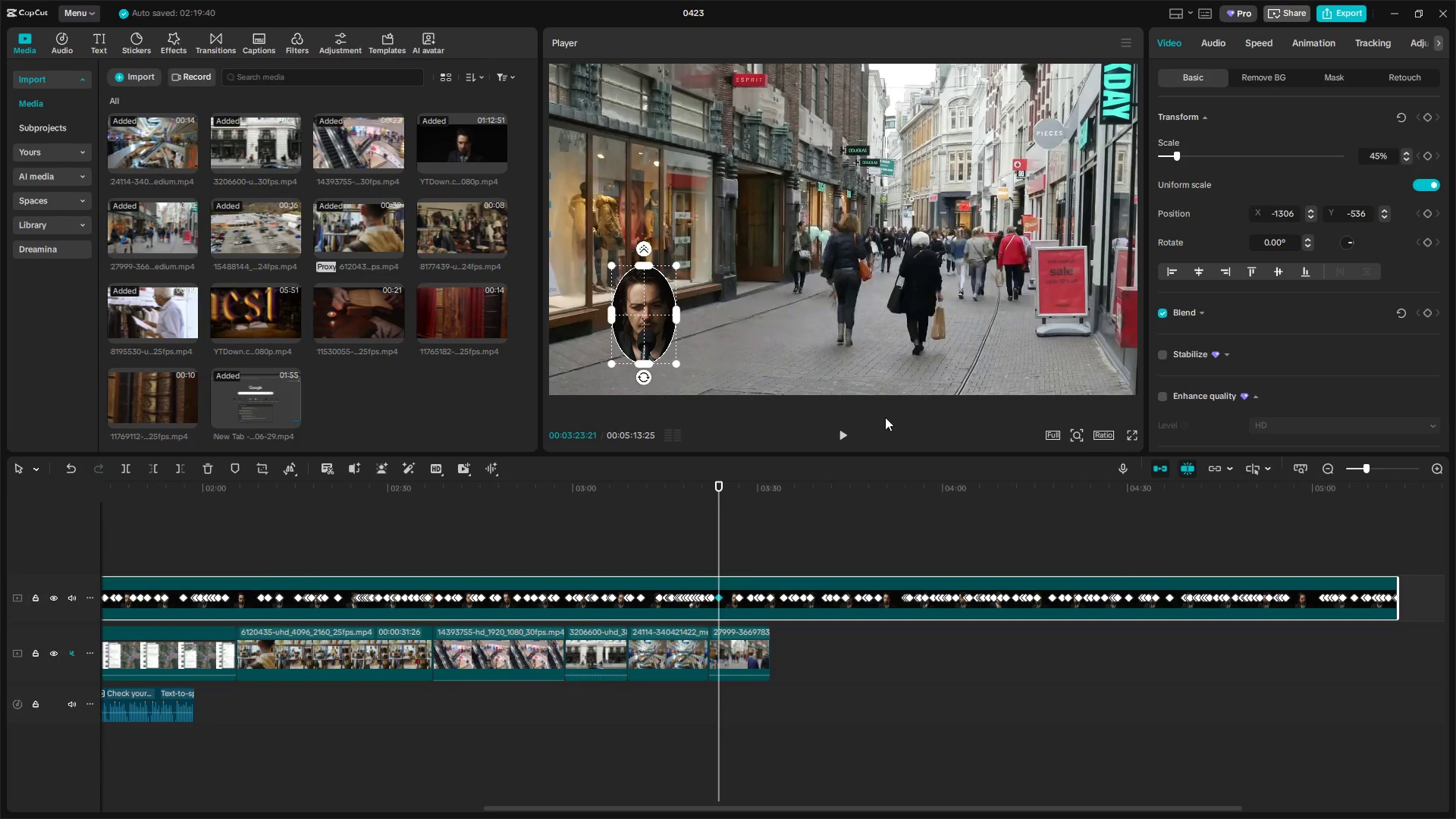 
hold_key(key=ControlLeft, duration=1.5)
 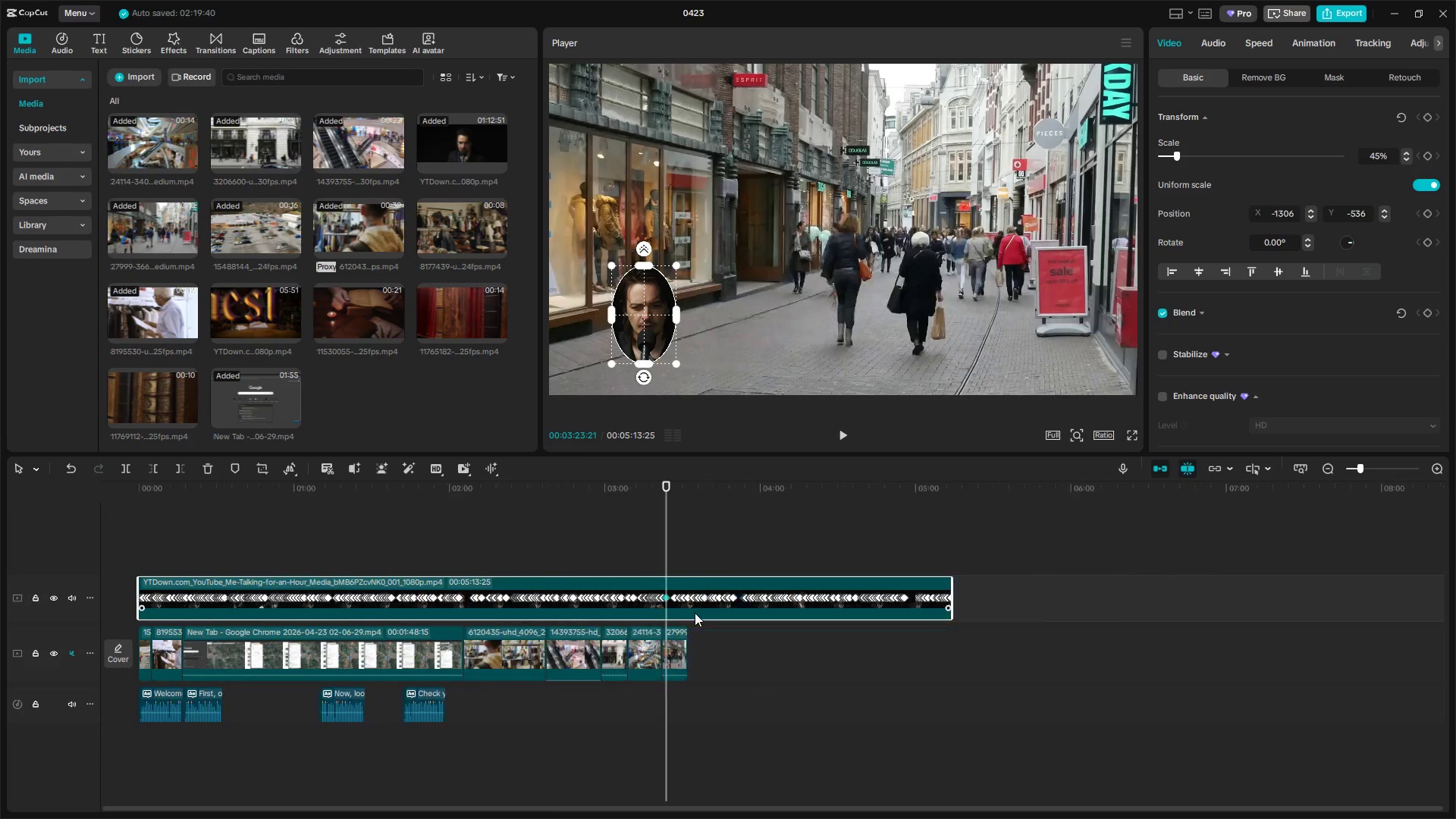 
hold_key(key=ControlLeft, duration=1.03)
 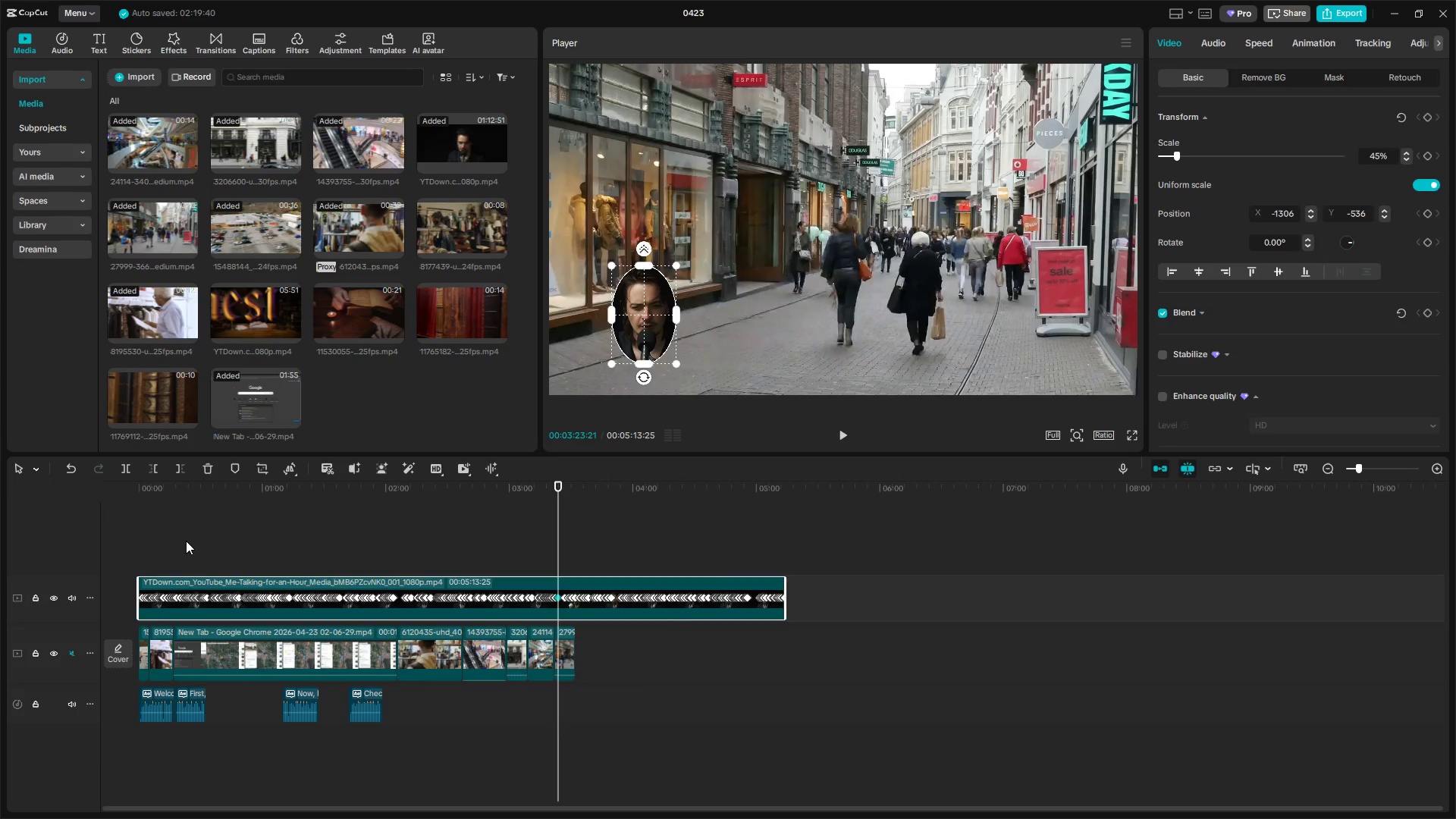 
scroll: coordinate [695, 613], scroll_direction: down, amount: 21.0
 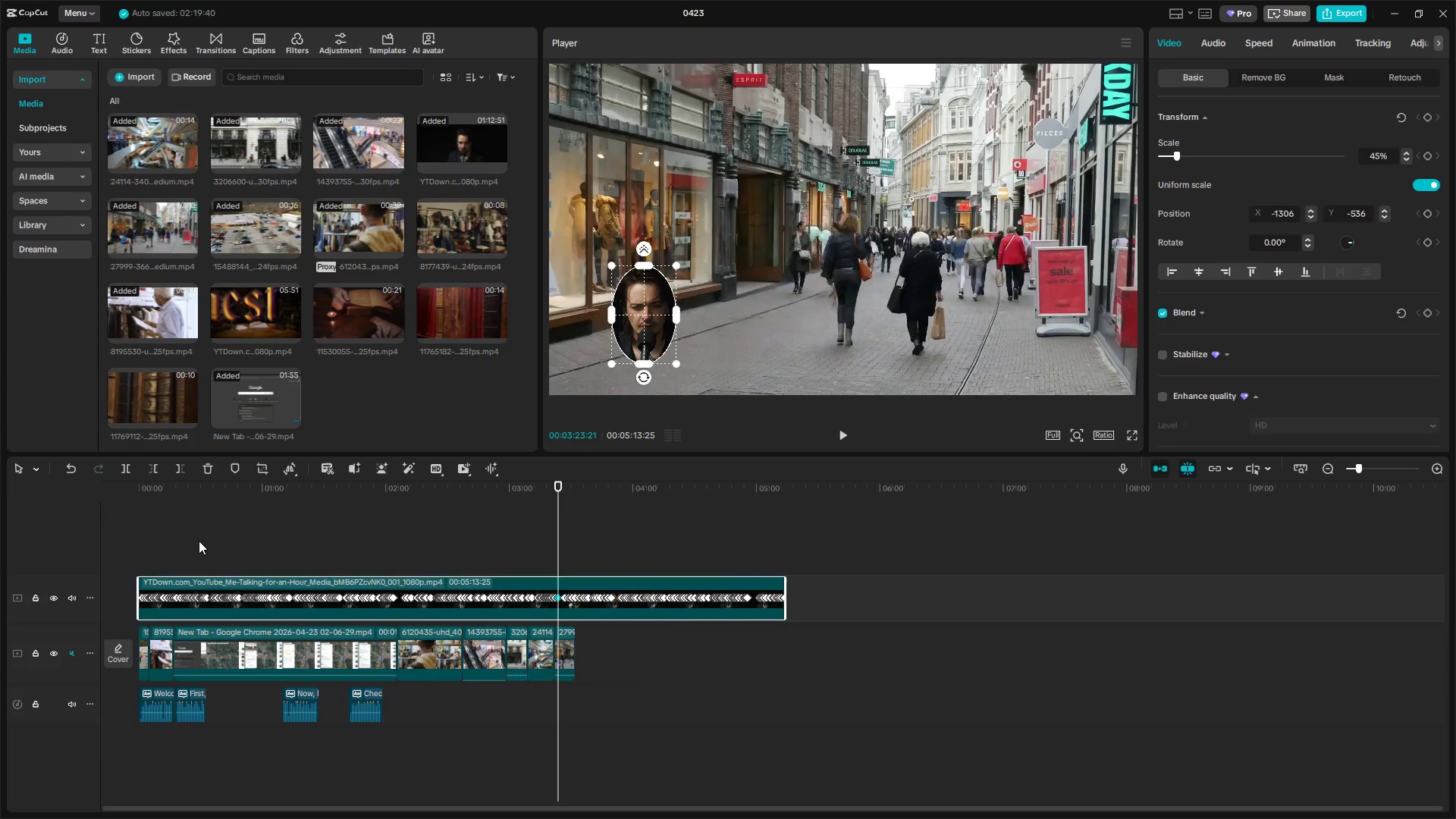 
left_click_drag(start_coordinate=[185, 541], to_coordinate=[65, 536])
 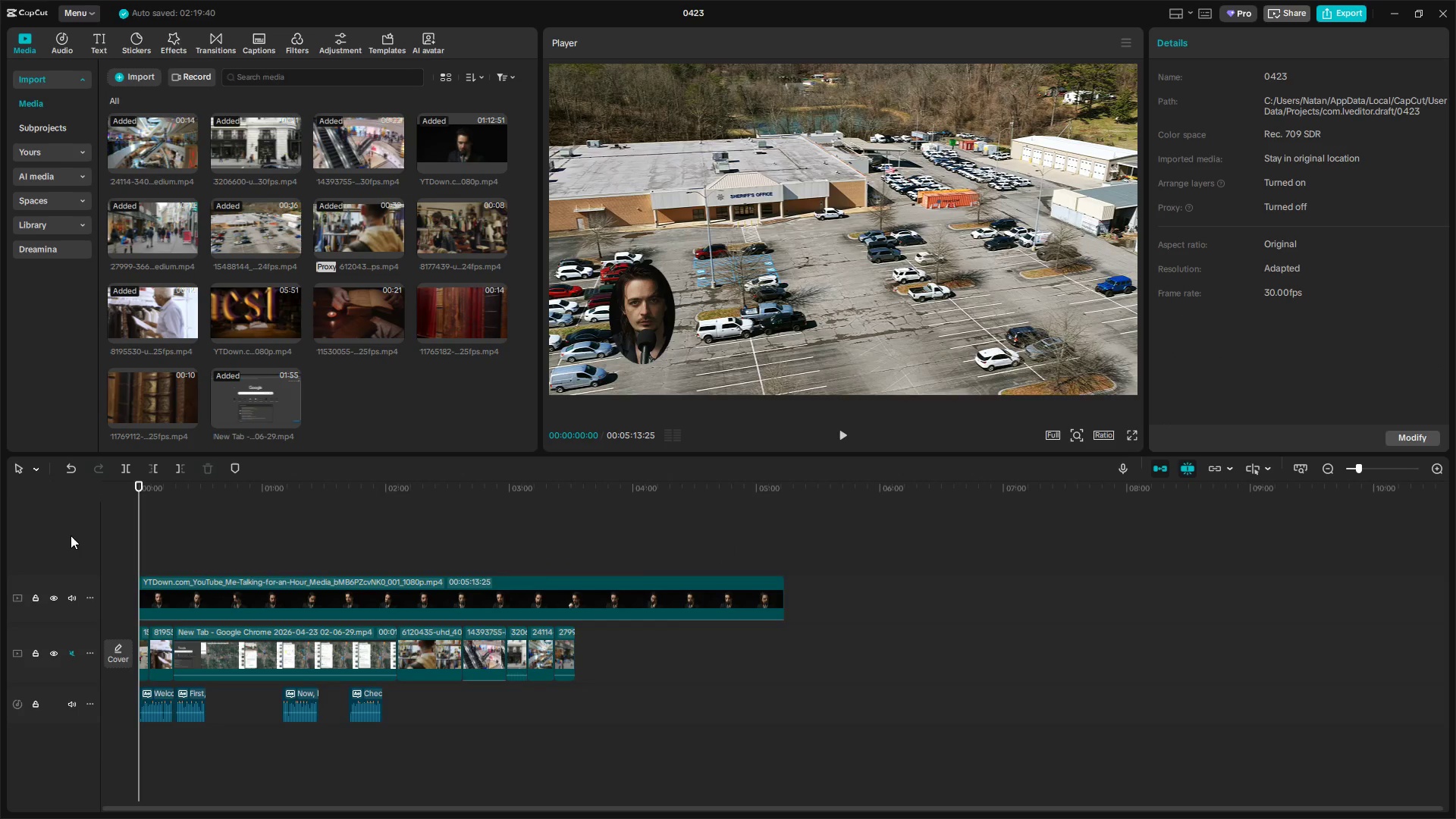 
key(Space)
 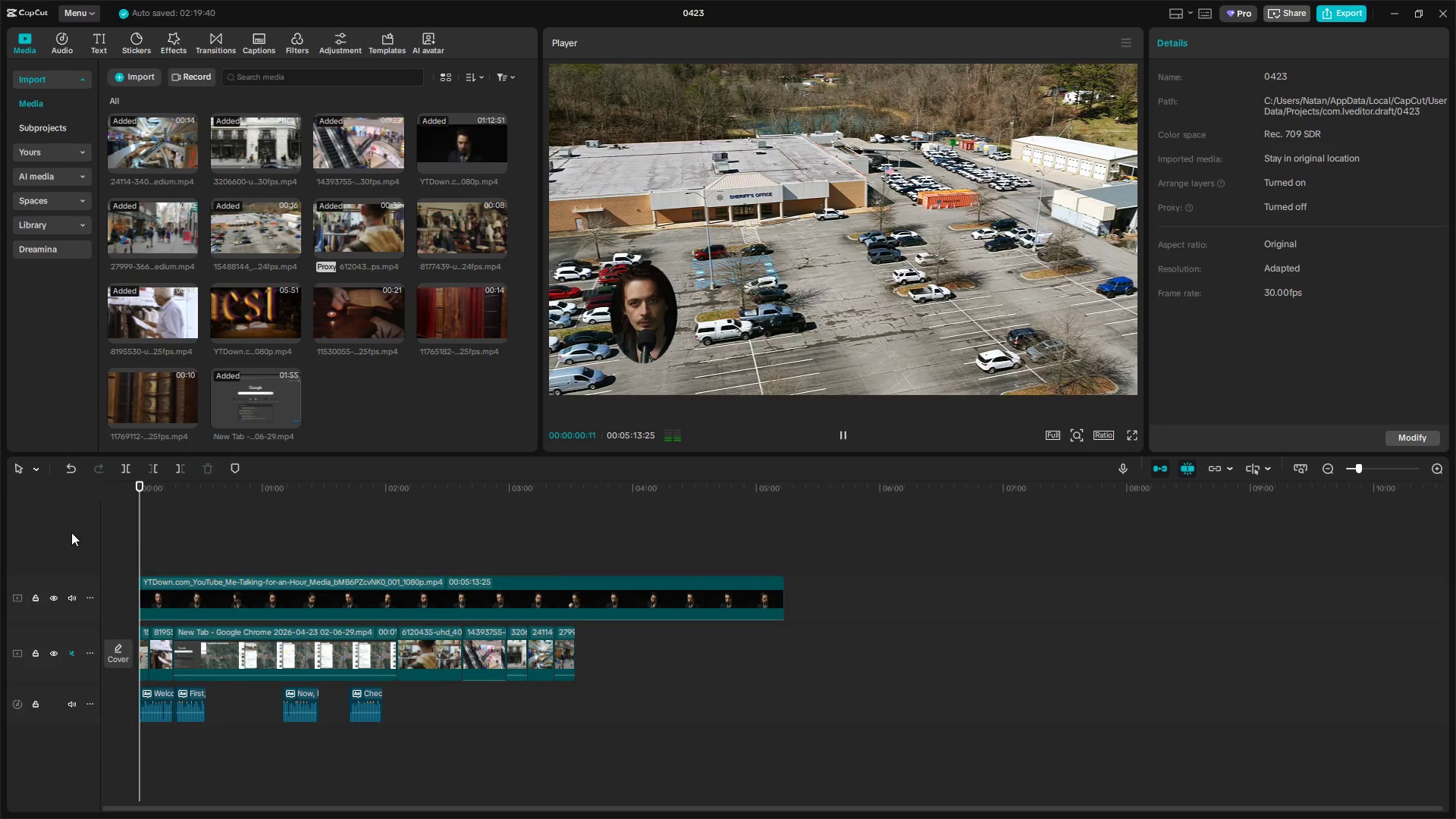 
key(Space)
 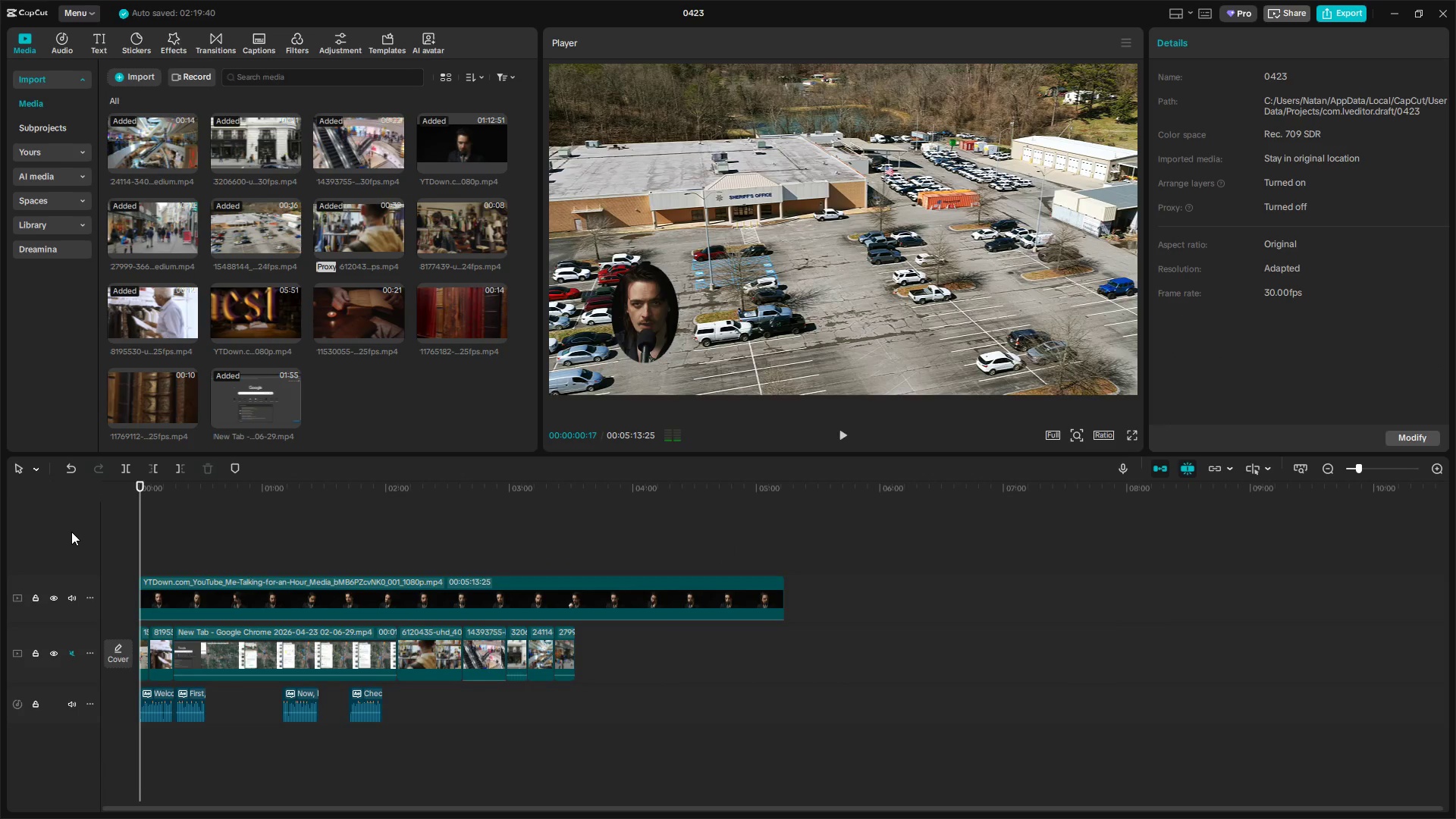 
key(Space)
 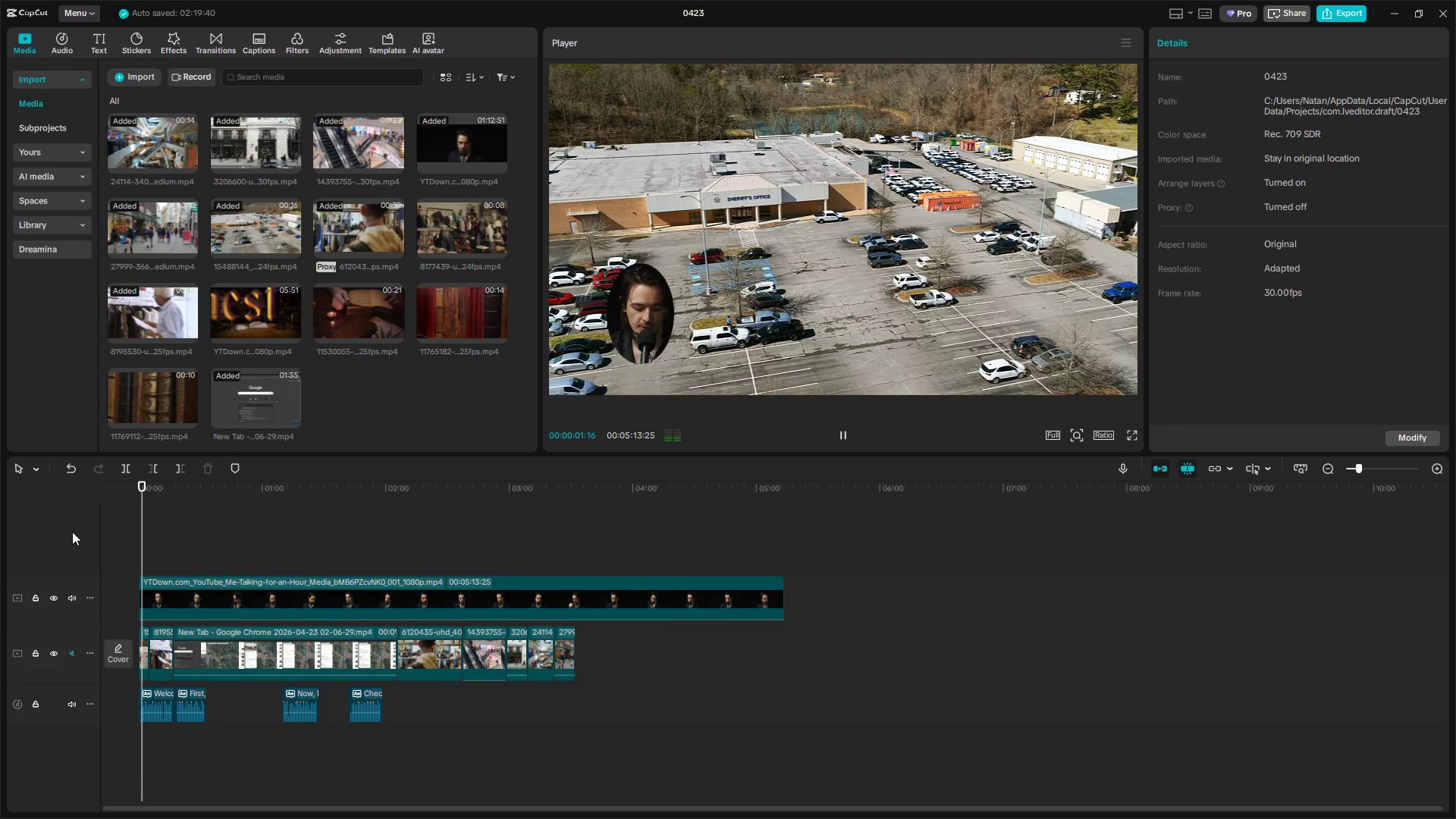 
key(Space)
 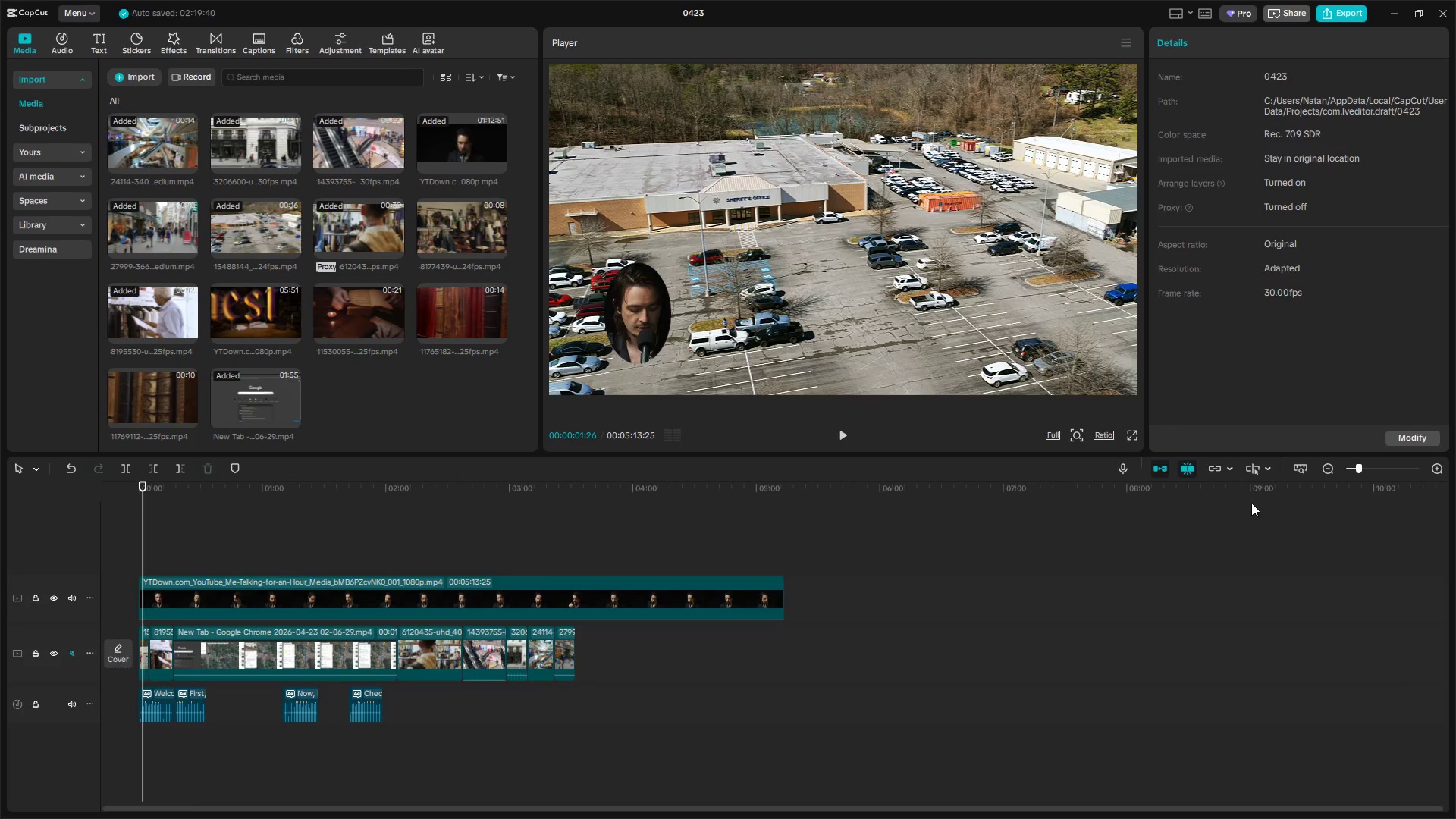 
key(Alt+Tab)